 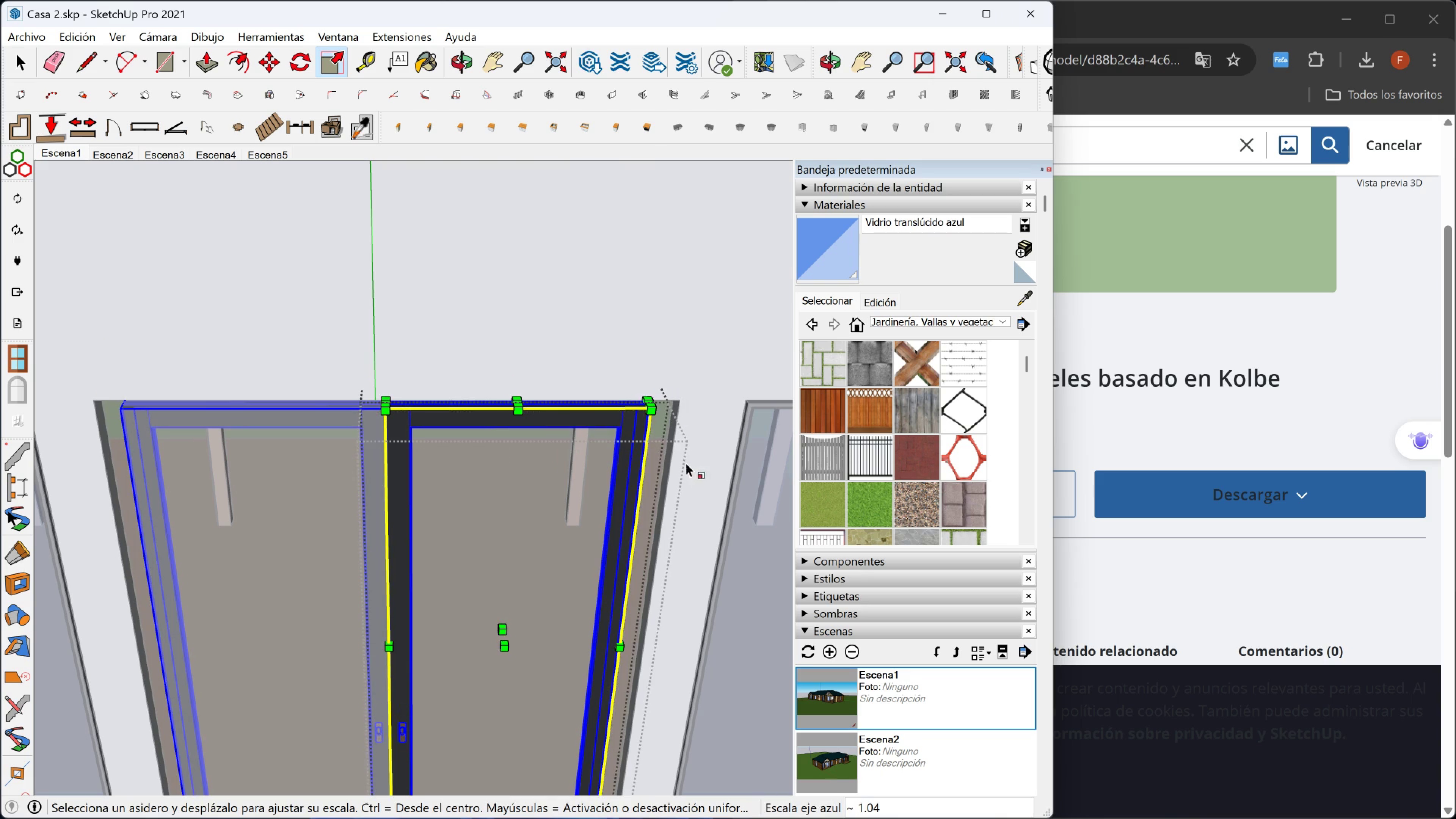 
key(Shift+ShiftLeft)
 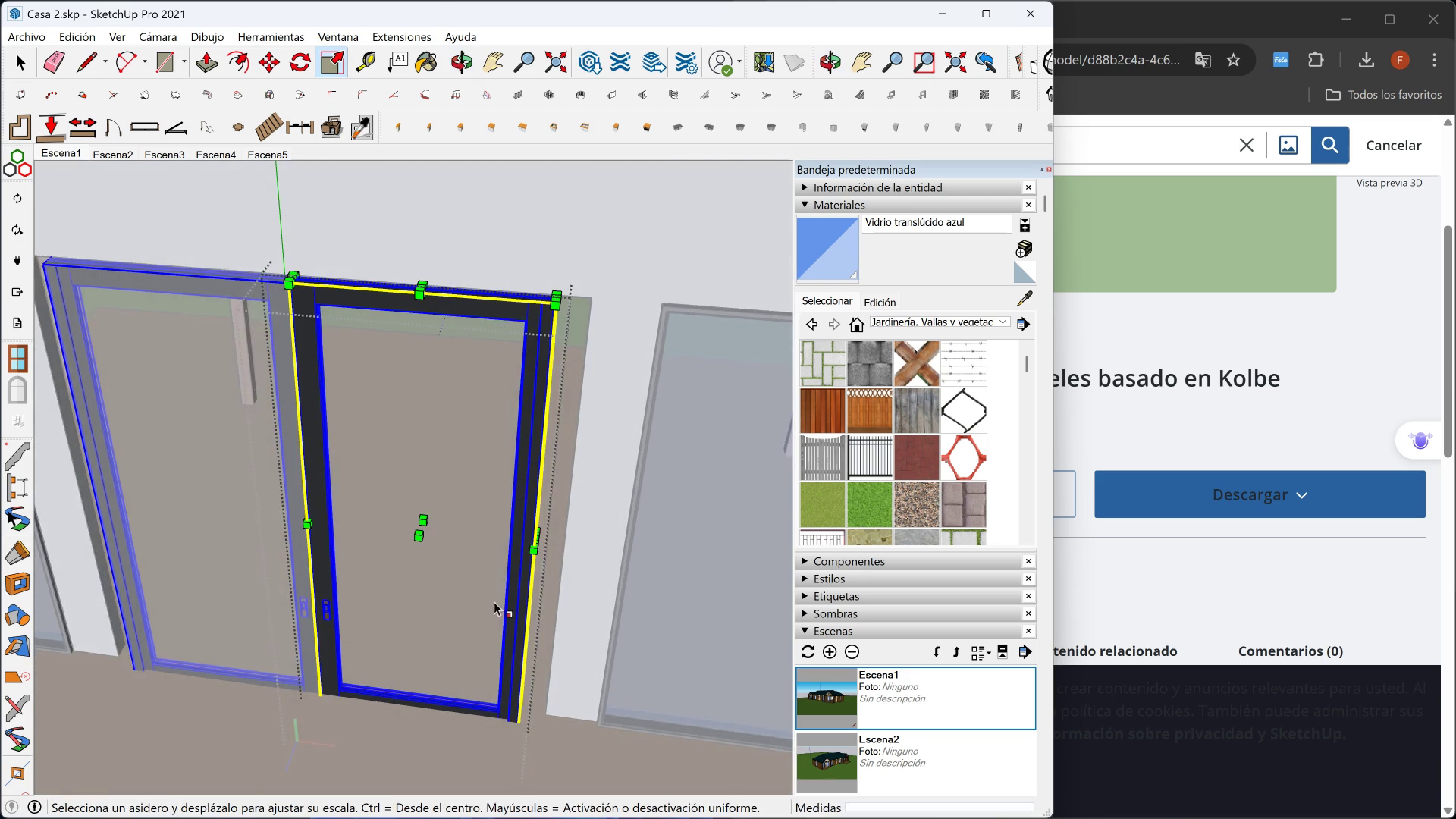 
scroll: coordinate [567, 547], scroll_direction: up, amount: 3.0
 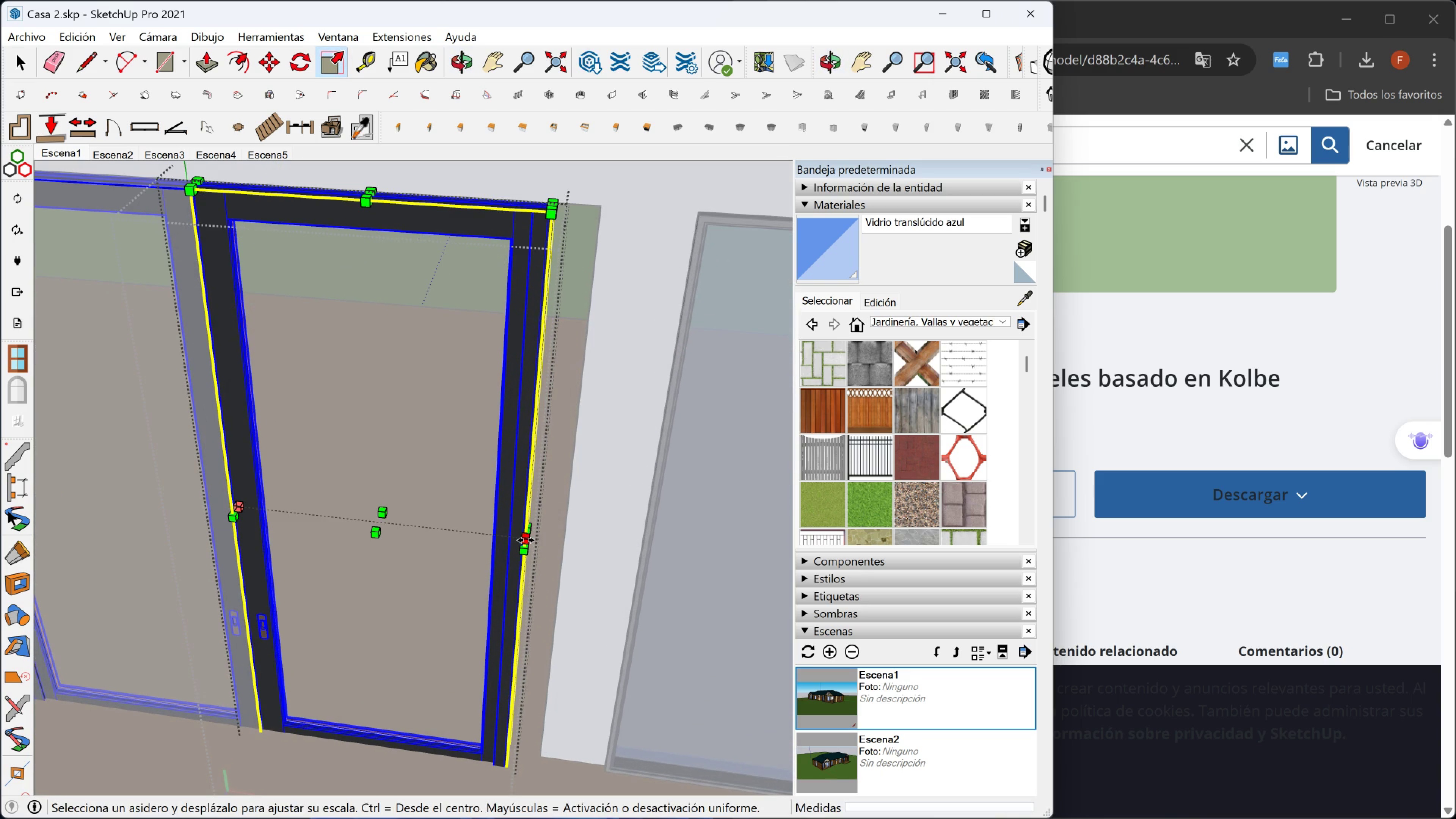 
left_click([526, 540])
 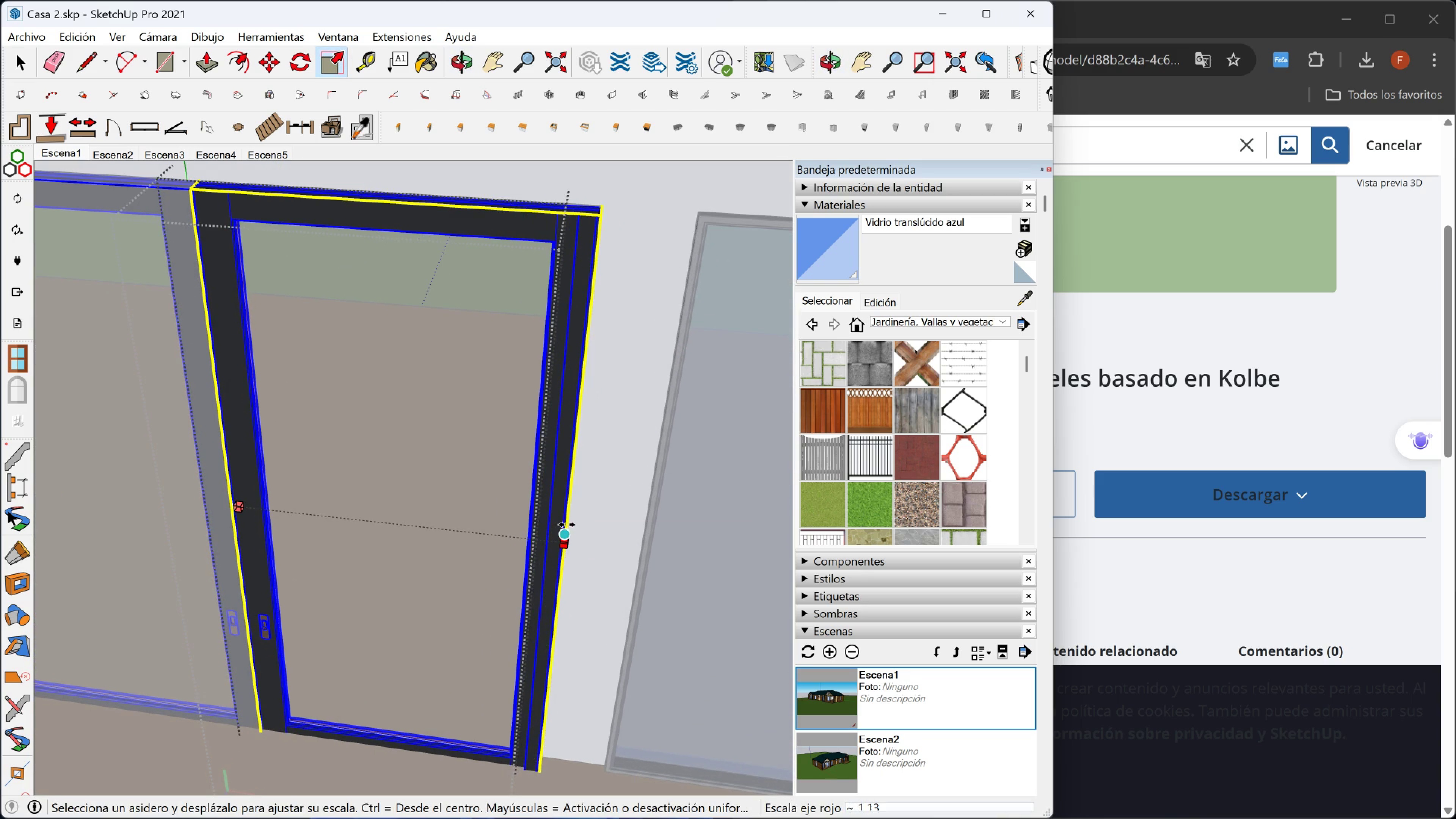 
left_click([565, 525])
 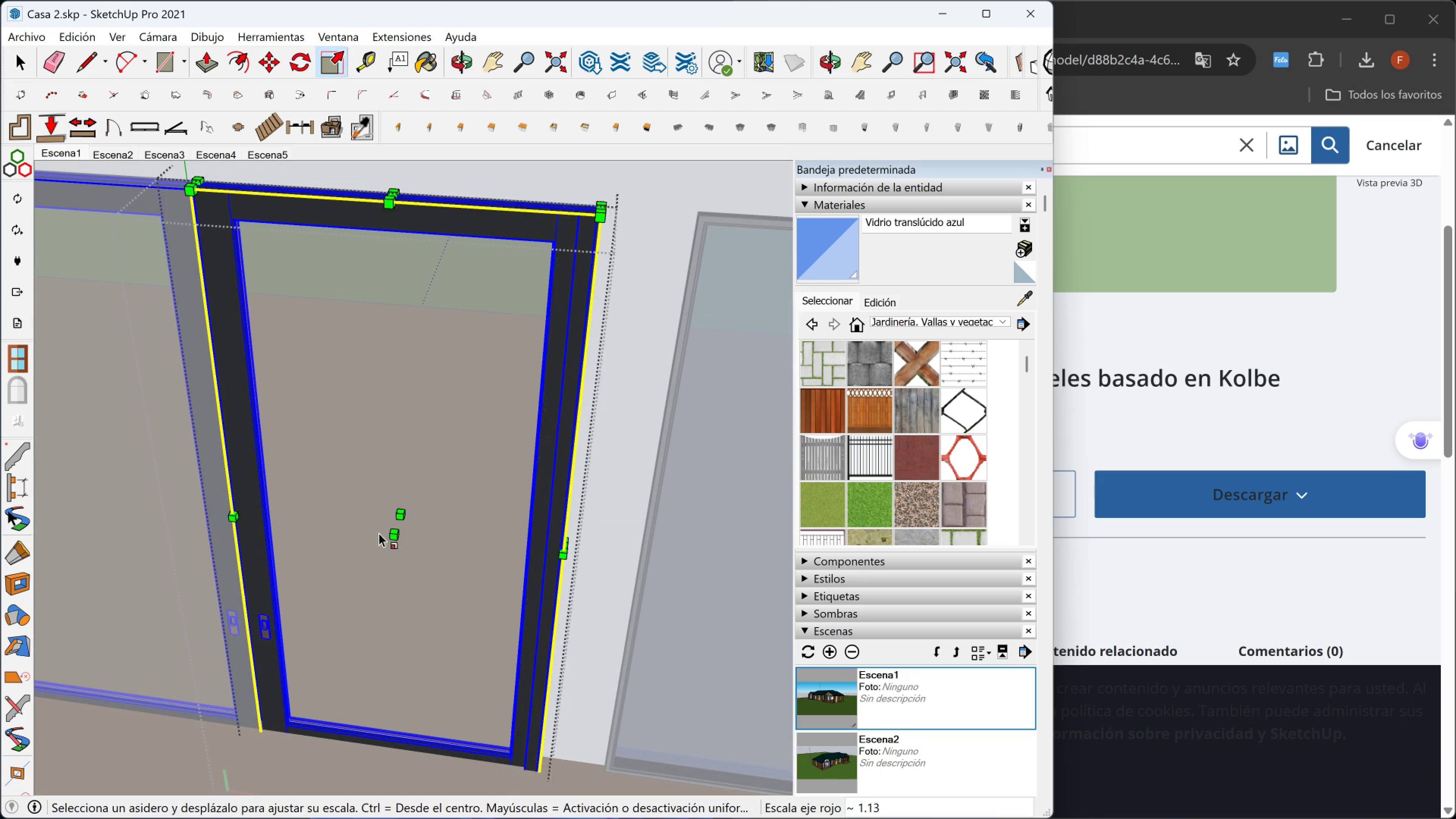 
scroll: coordinate [350, 543], scroll_direction: down, amount: 3.0